 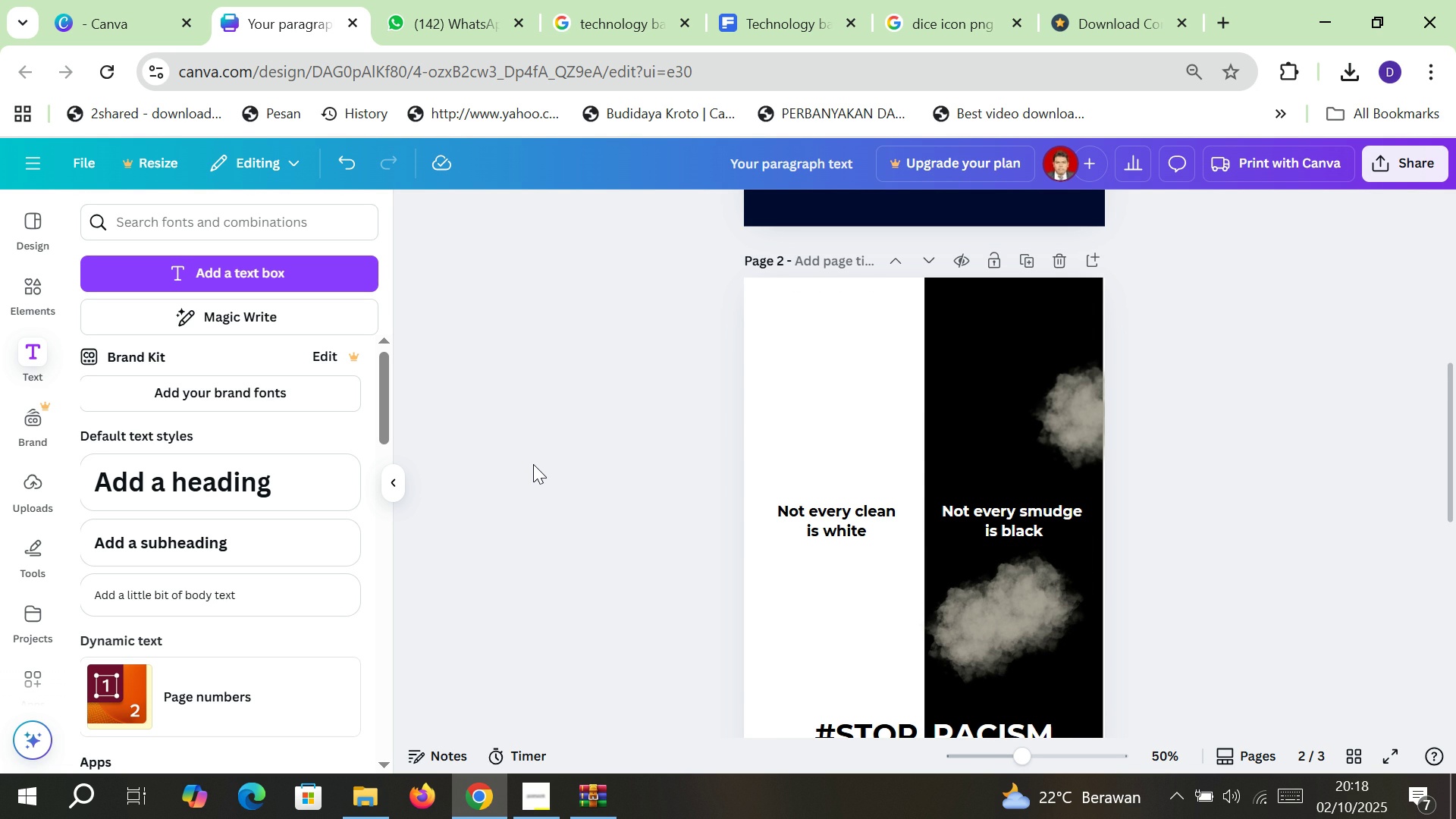 
scroll: coordinate [533, 464], scroll_direction: down, amount: 1.0
 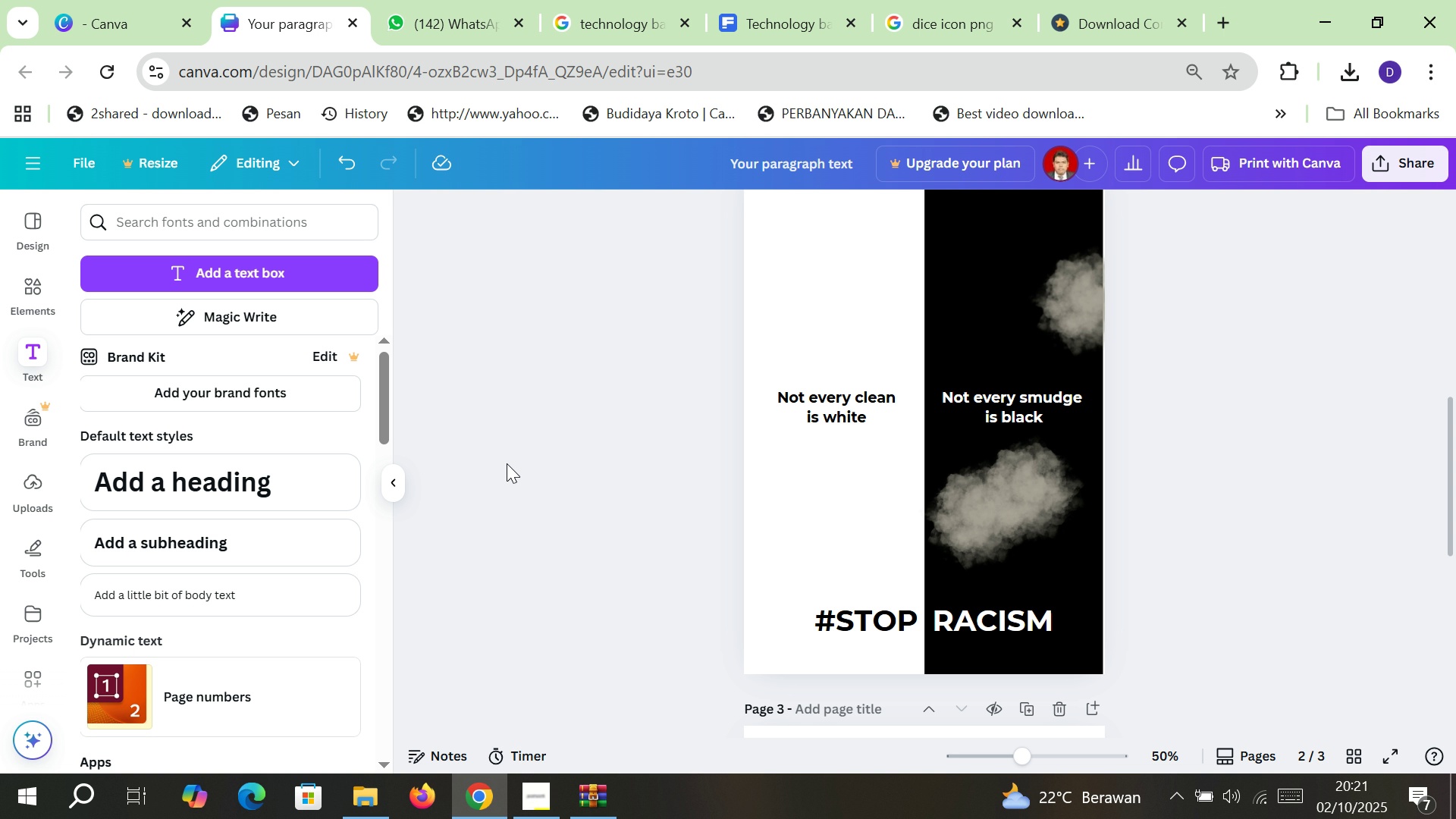 
wait(151.04)
 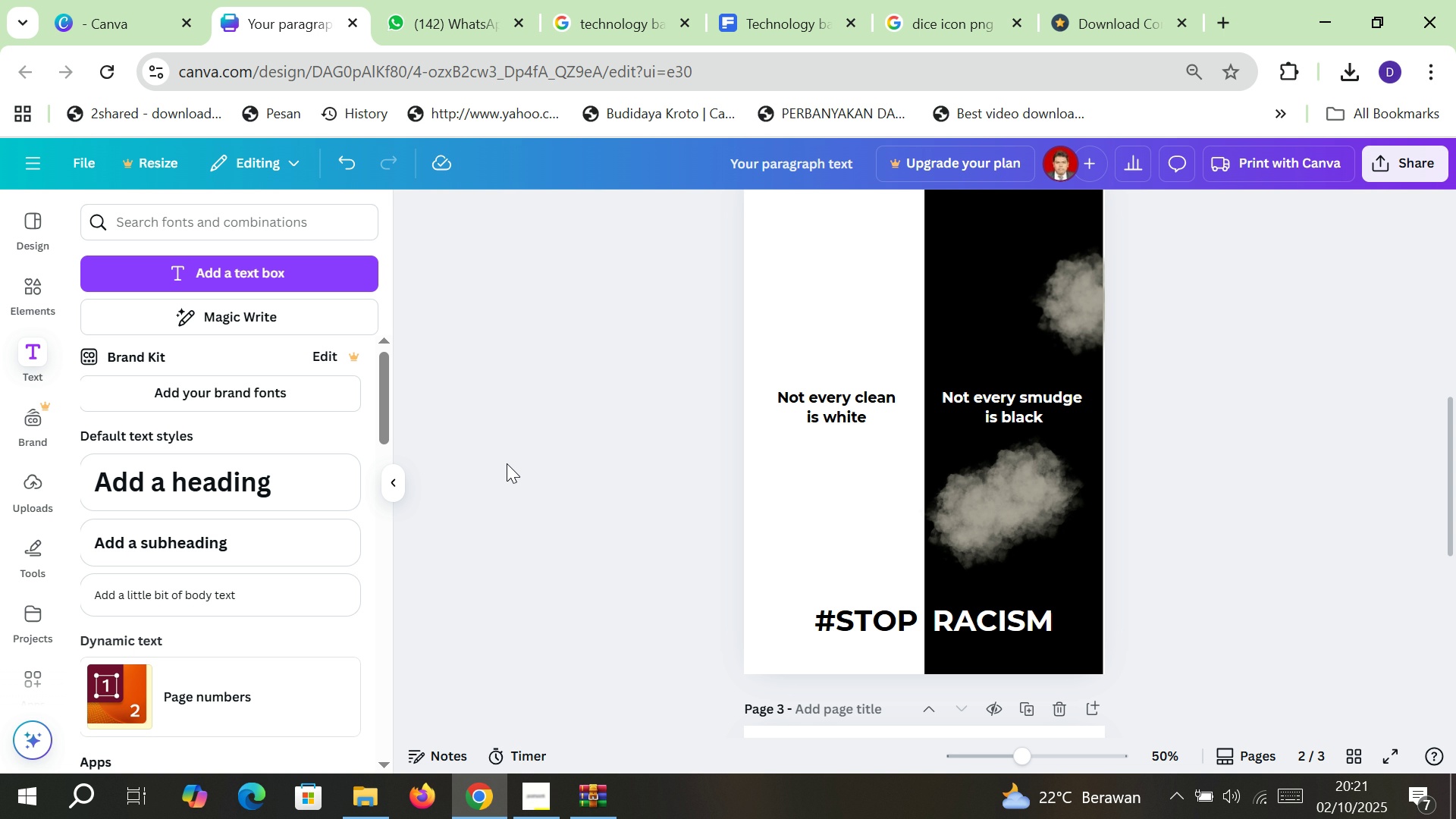 
scroll: coordinate [849, 504], scroll_direction: down, amount: 4.0
 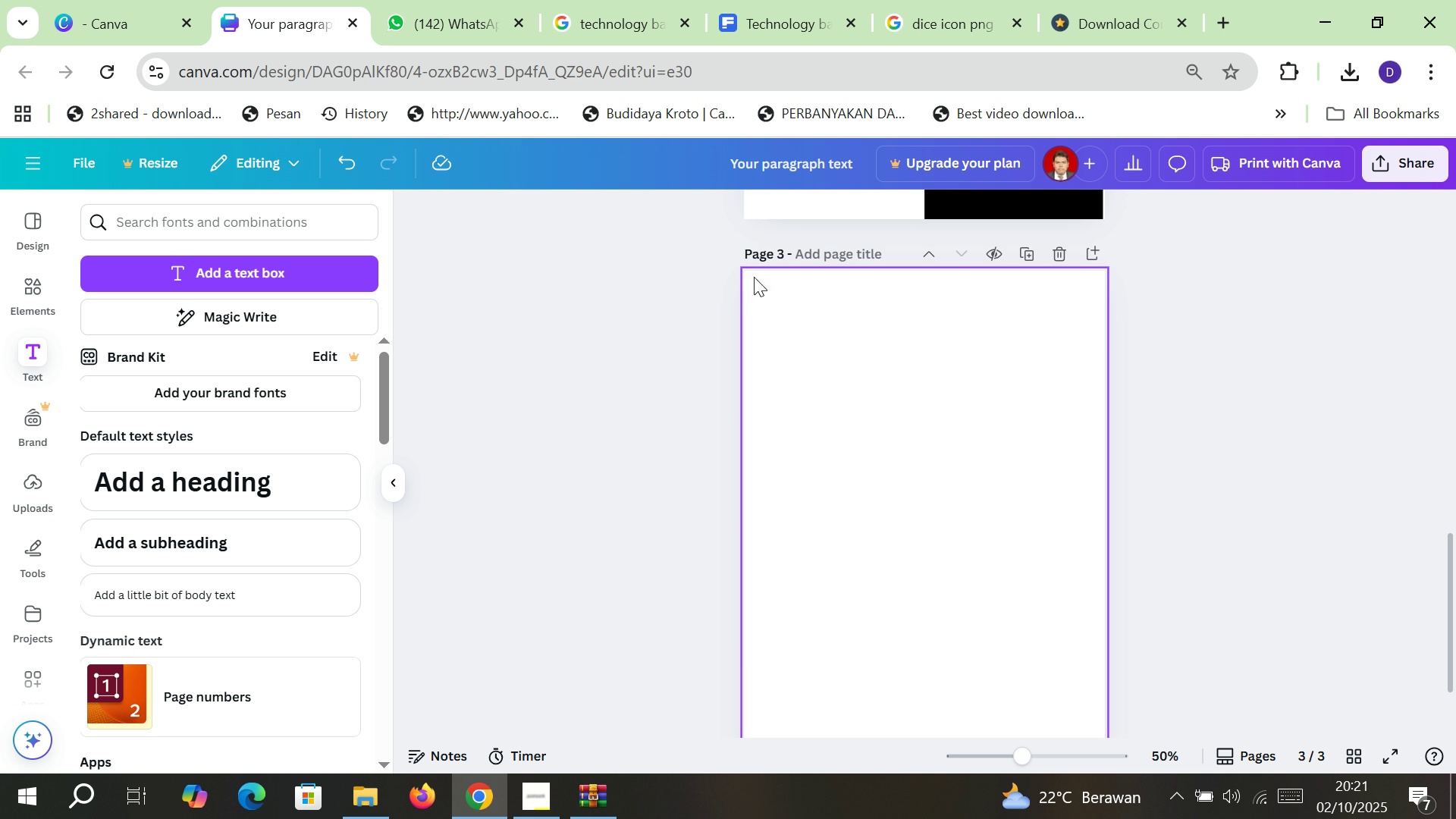 
wait(6.18)
 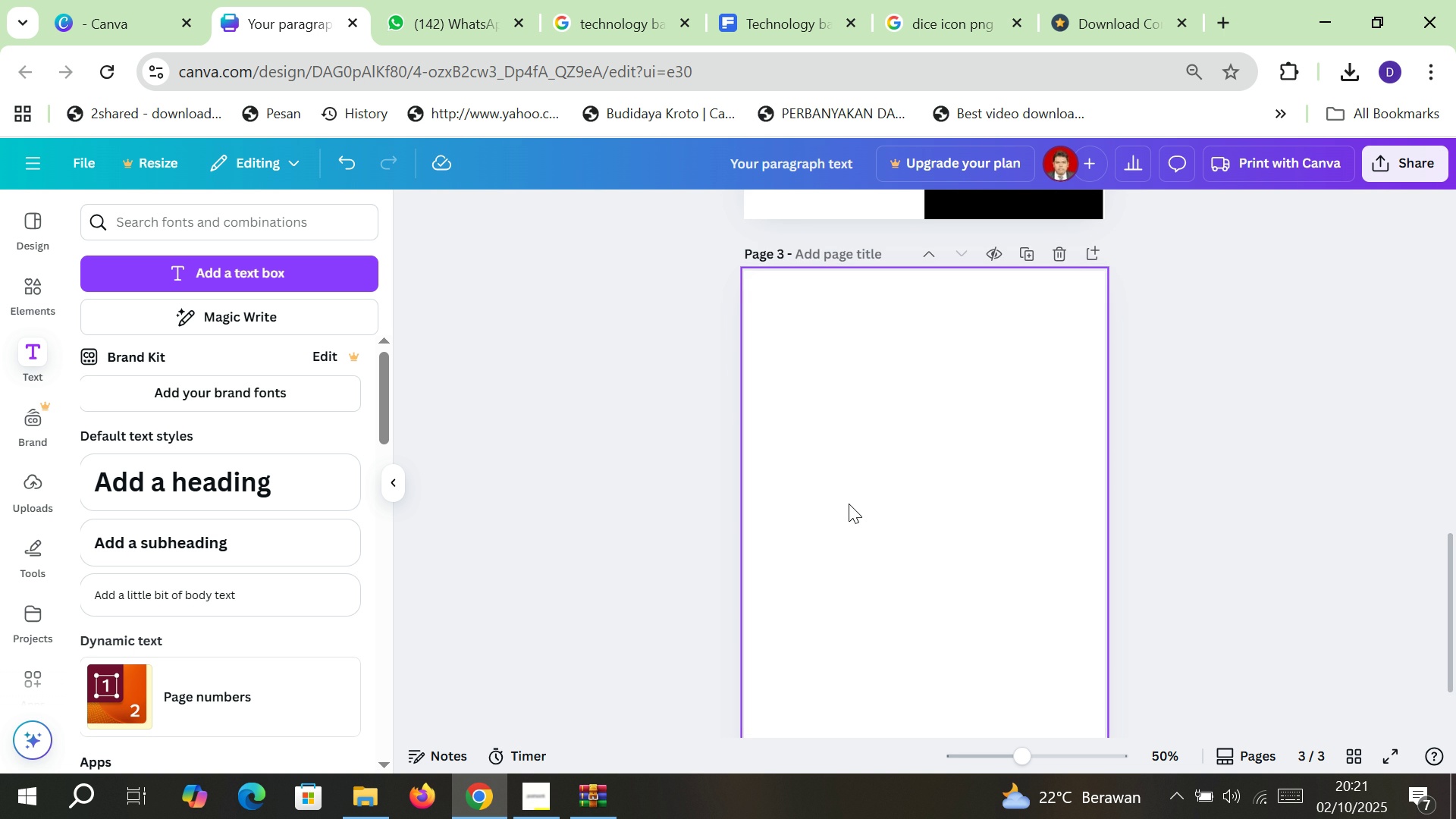 
left_click([1125, 0])
 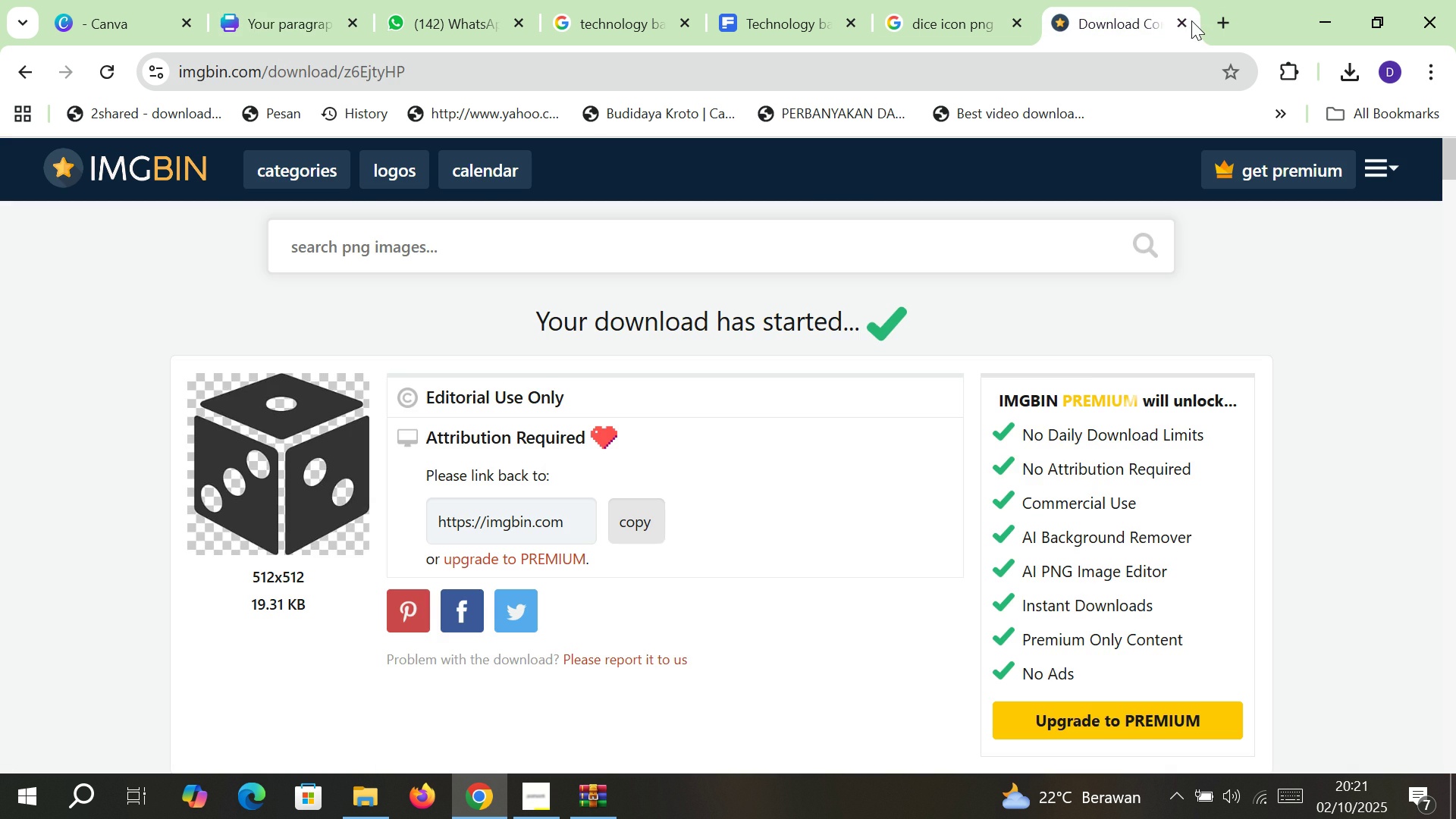 
left_click([1191, 20])
 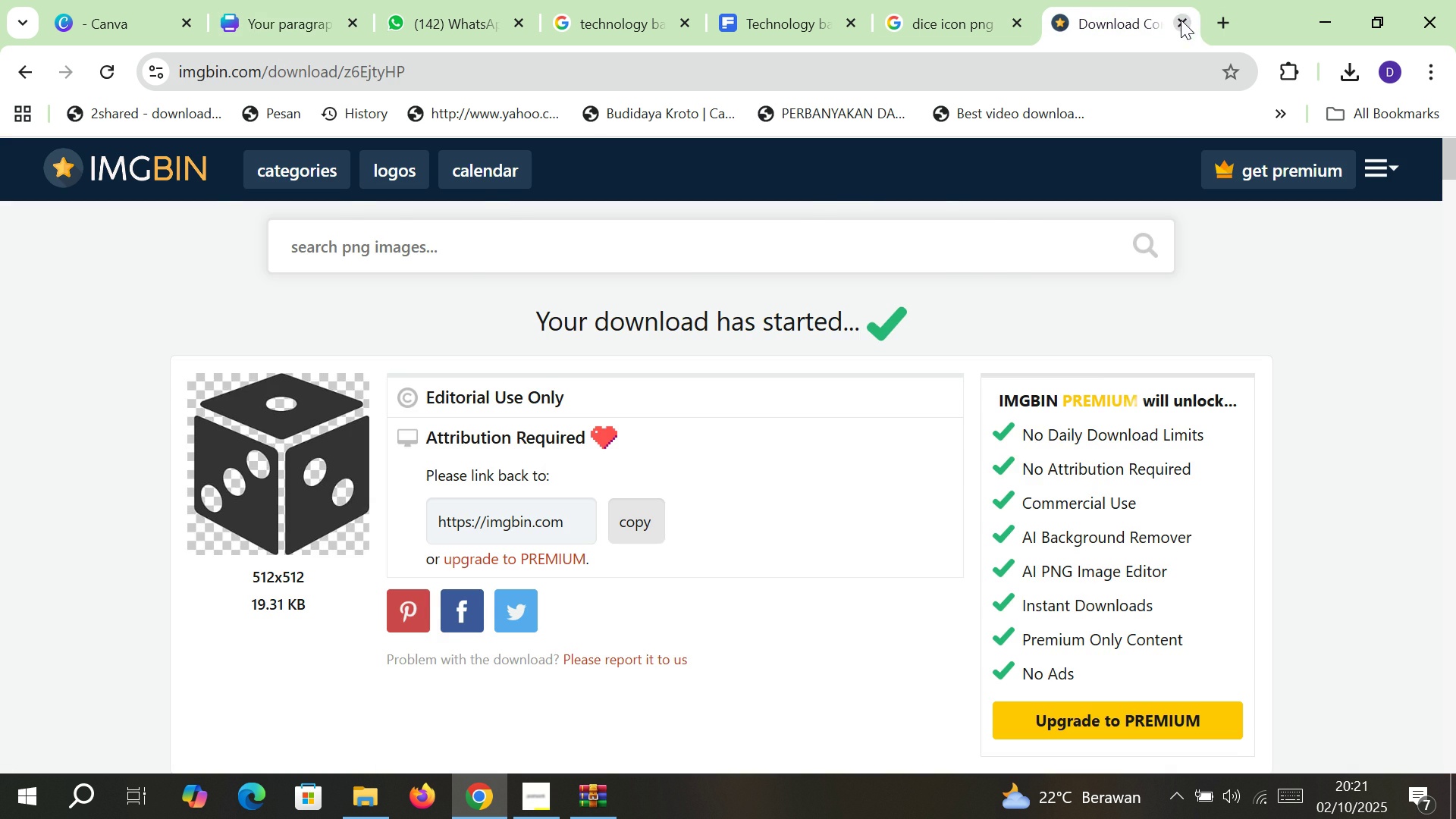 
left_click([1181, 20])